 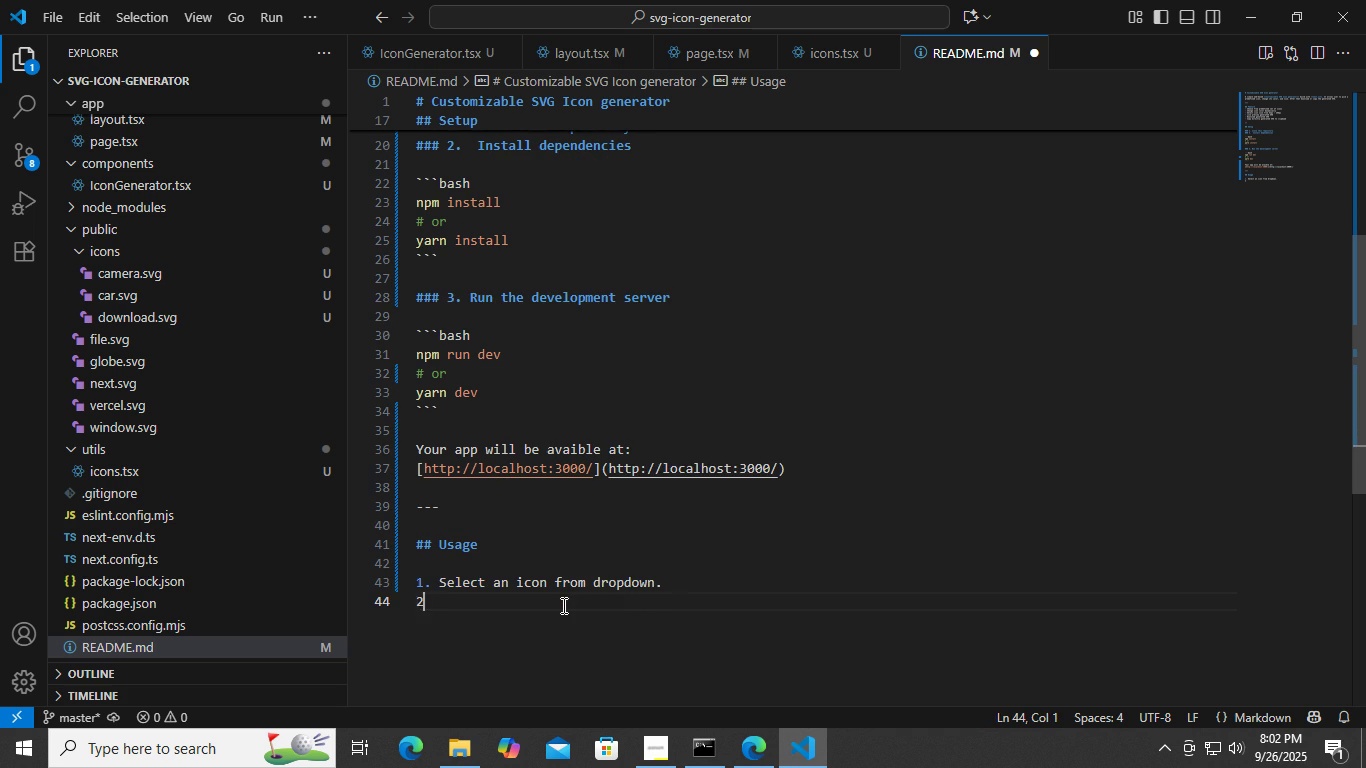 
type(2. Pick a clor with the color picker.)
 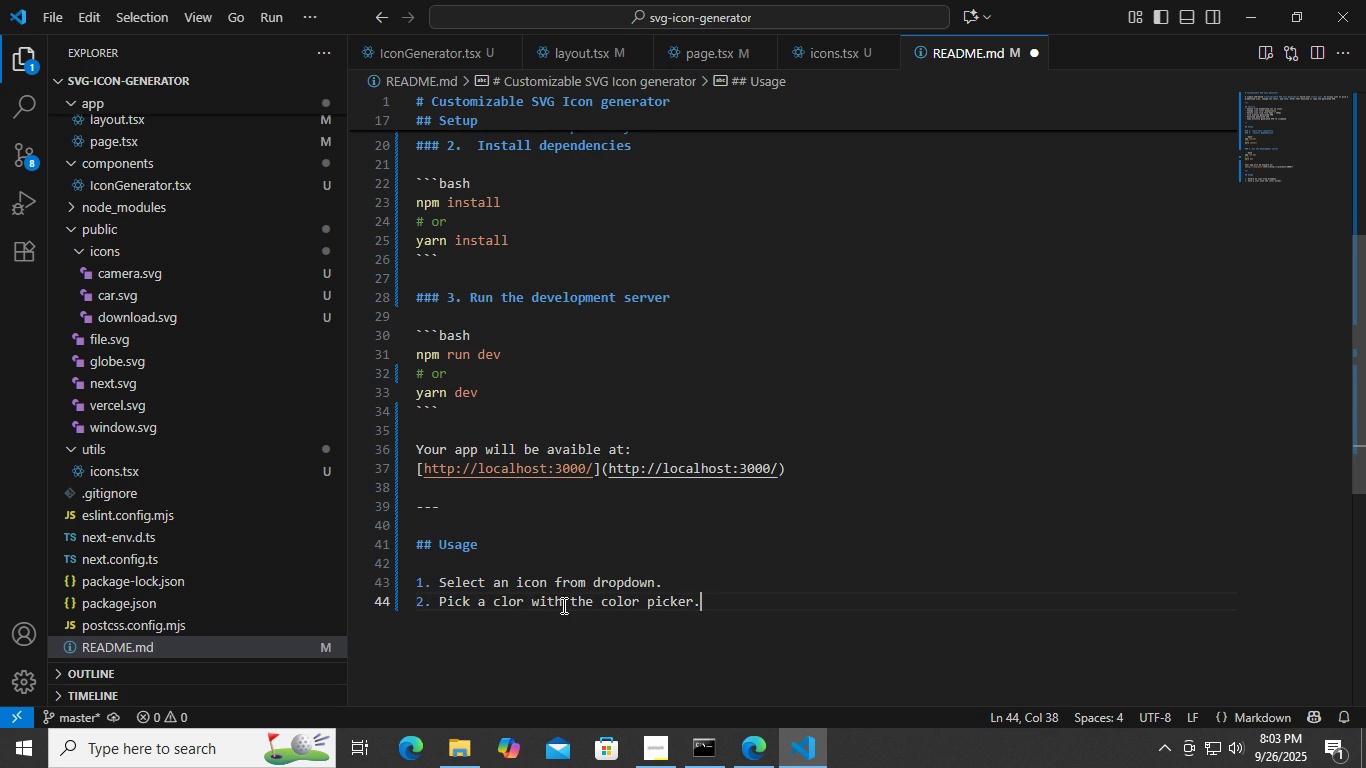 
key(Enter)
 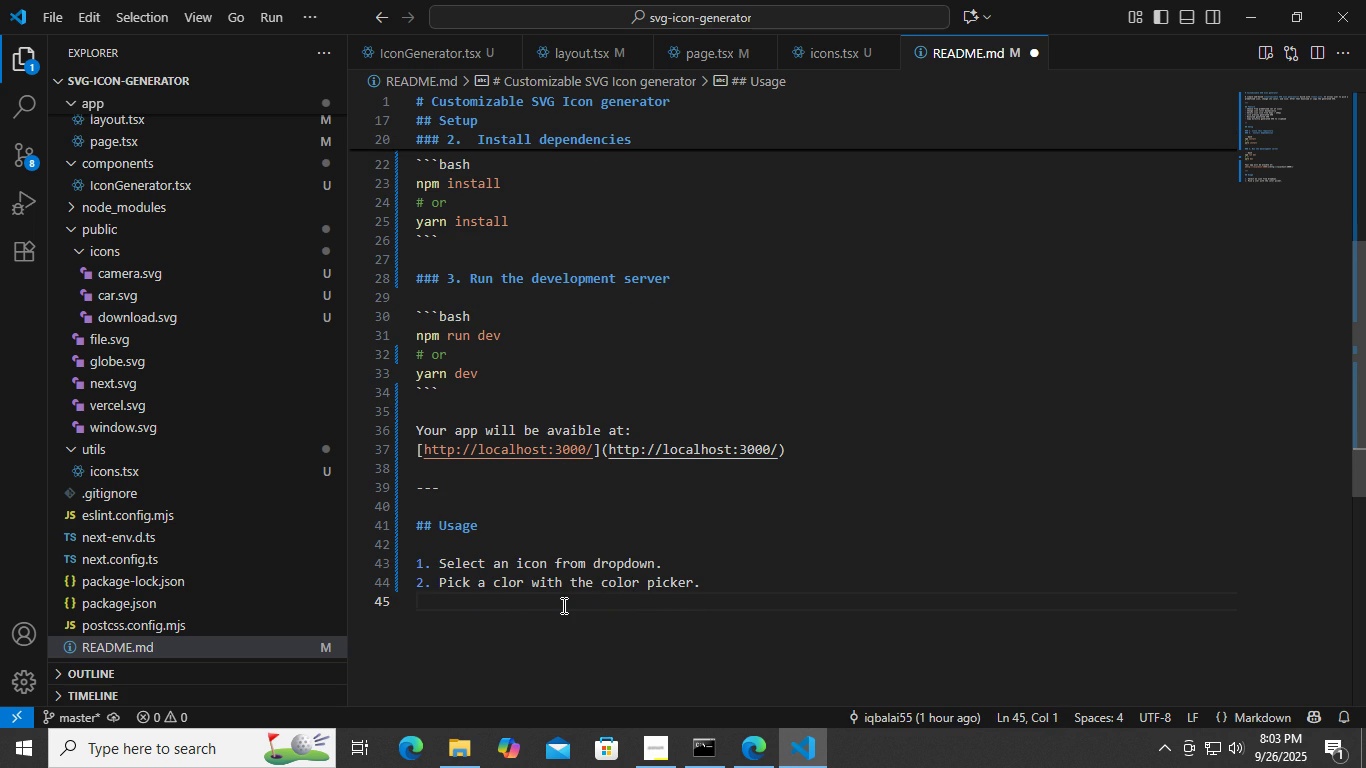 
type(3. choose a size from the dropdown.)
 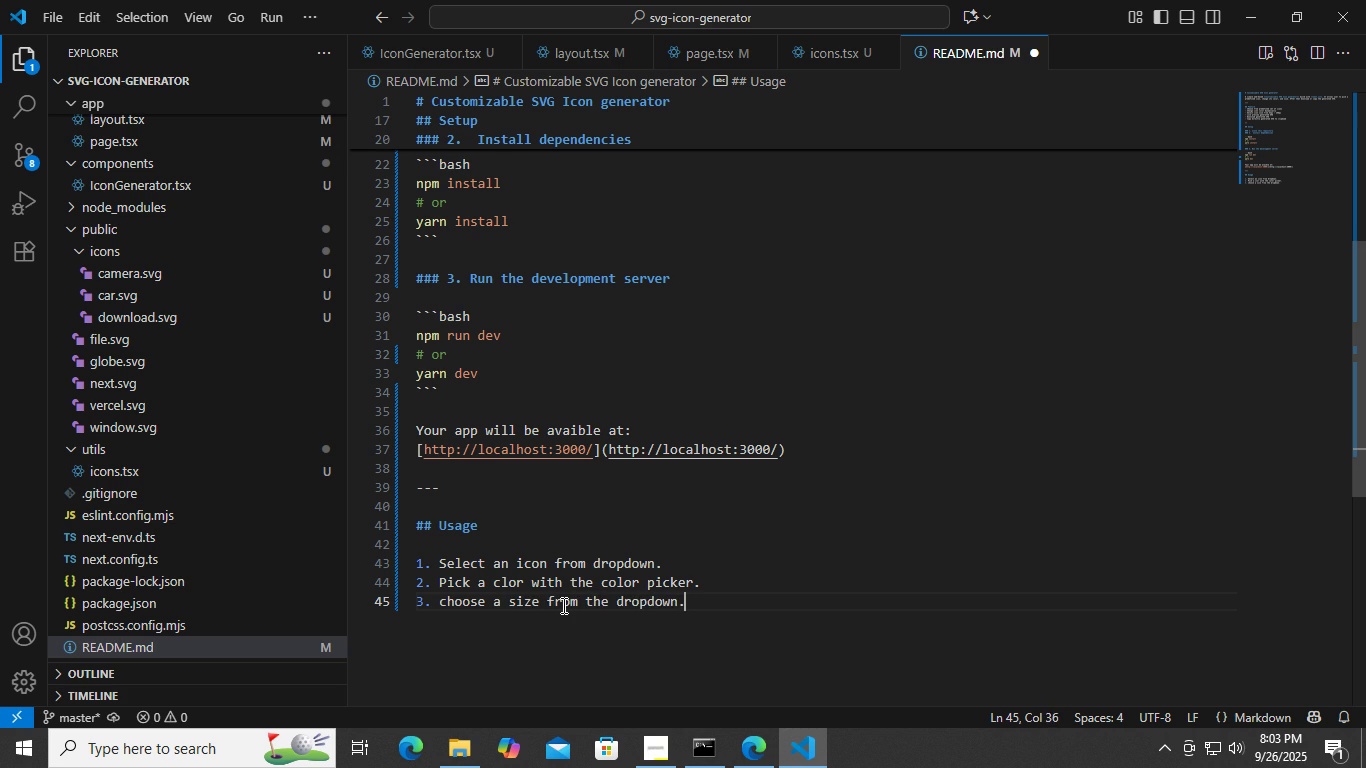 
key(Enter)
 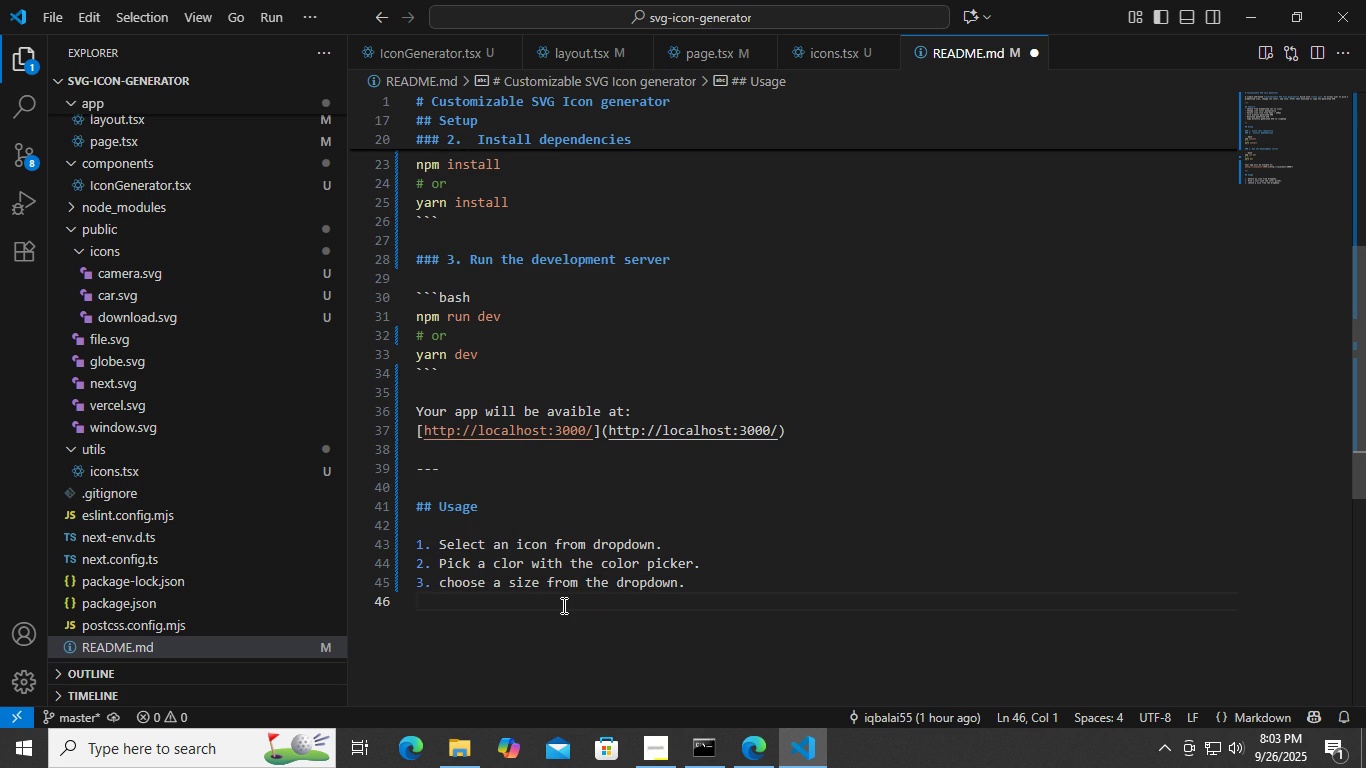 
type(4. p)
key(Backspace)
type(Pre)
key(Backspace)
key(Backspace)
key(Backspace)
 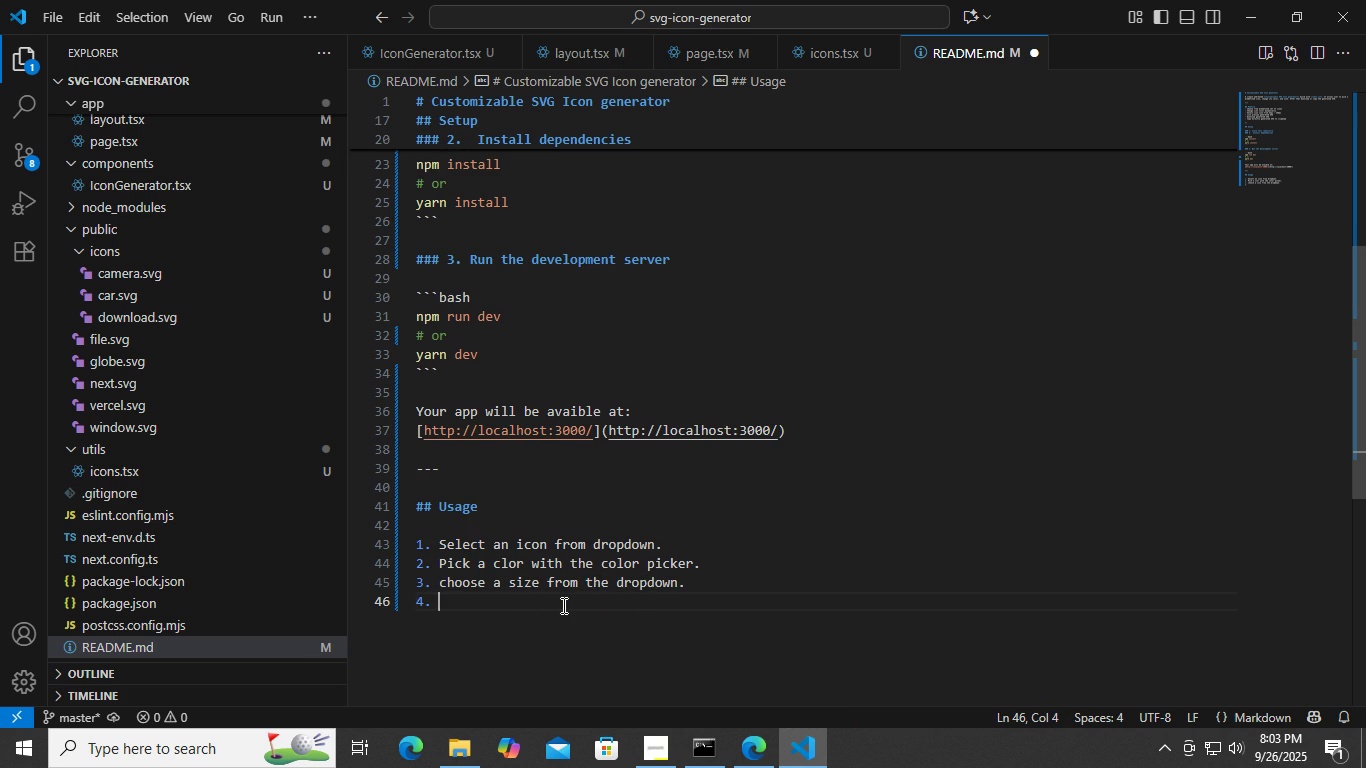 
key(ArrowUp)
 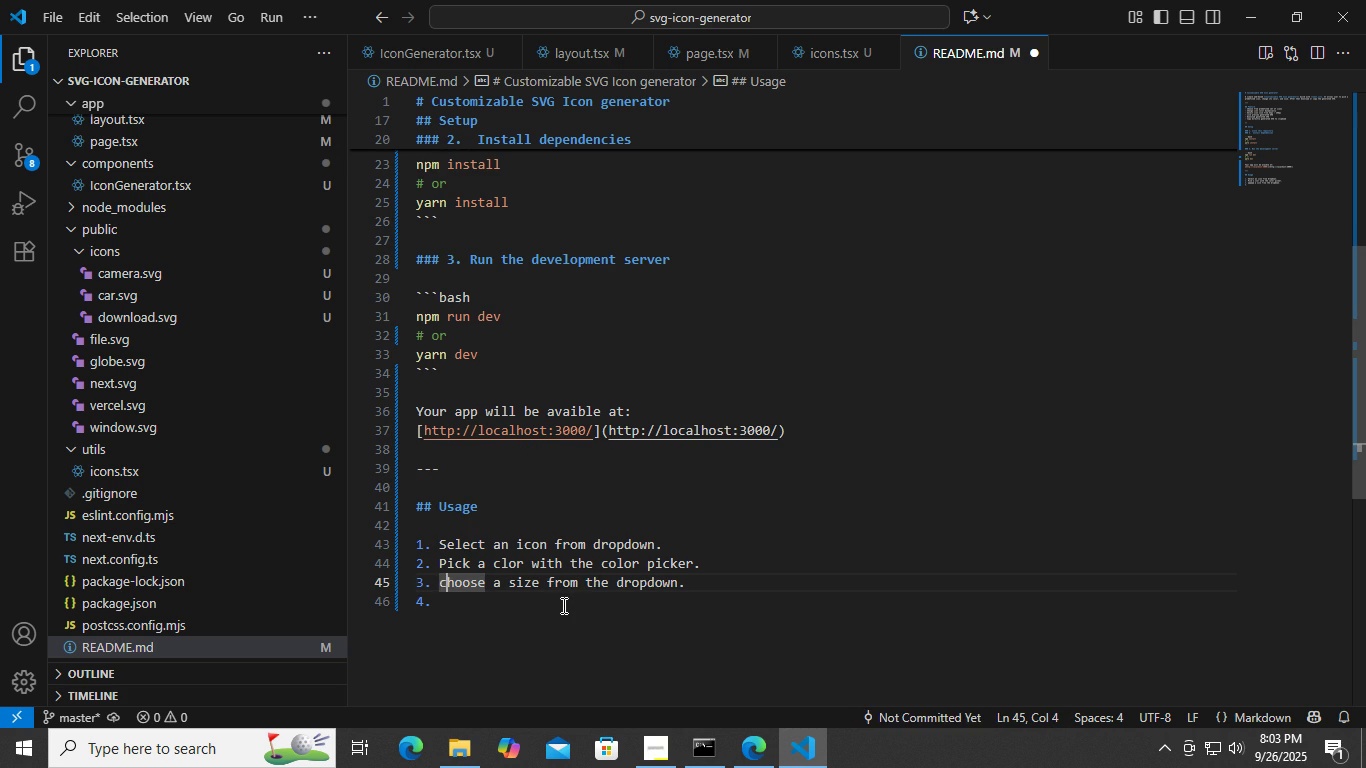 
key(ArrowRight)
 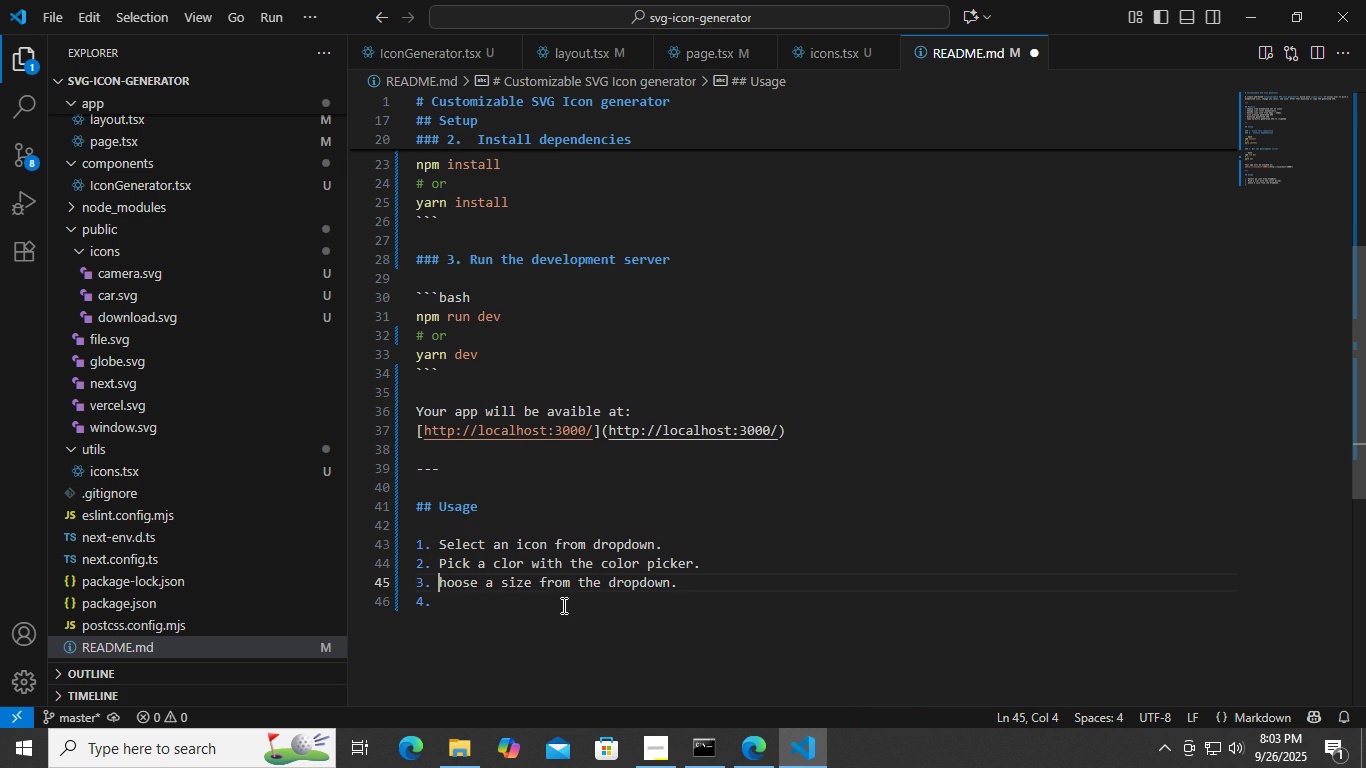 
key(Backspace)
 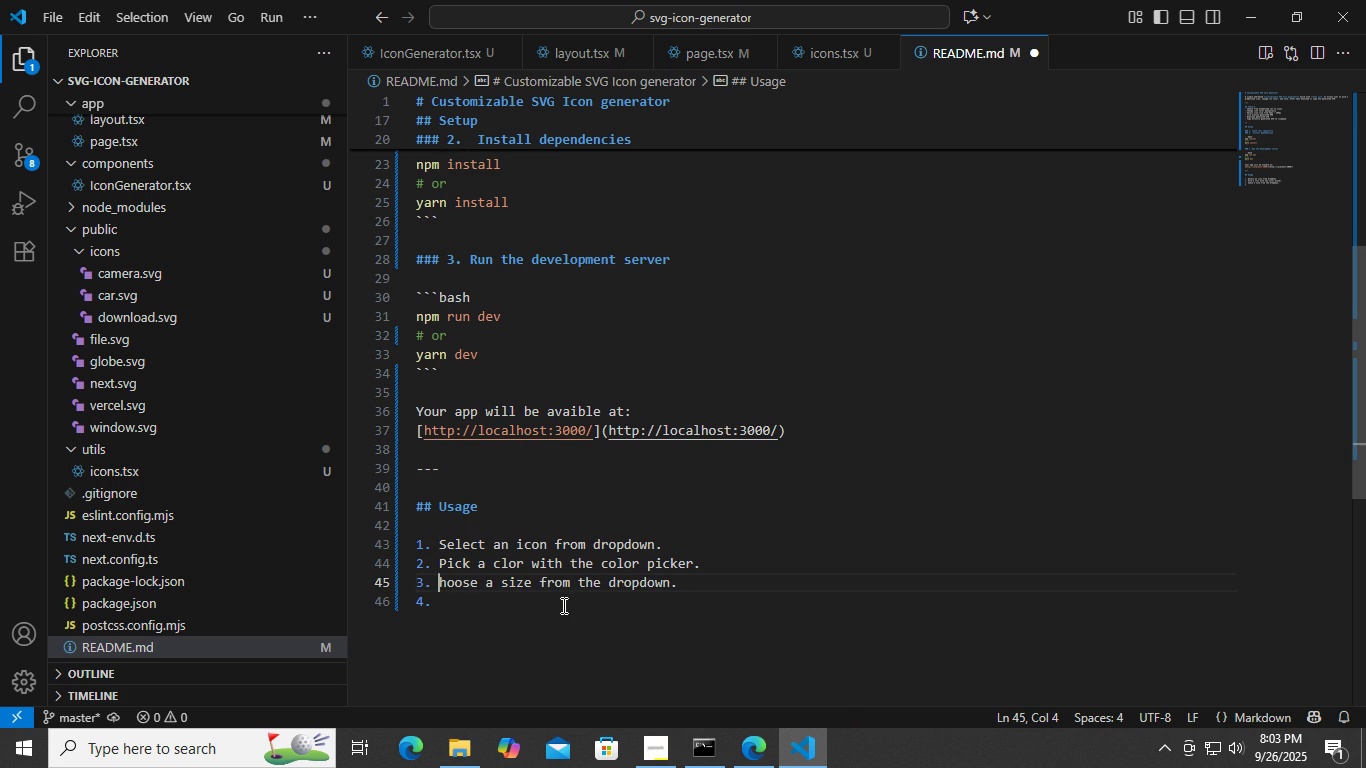 
key(Shift+ShiftLeft)
 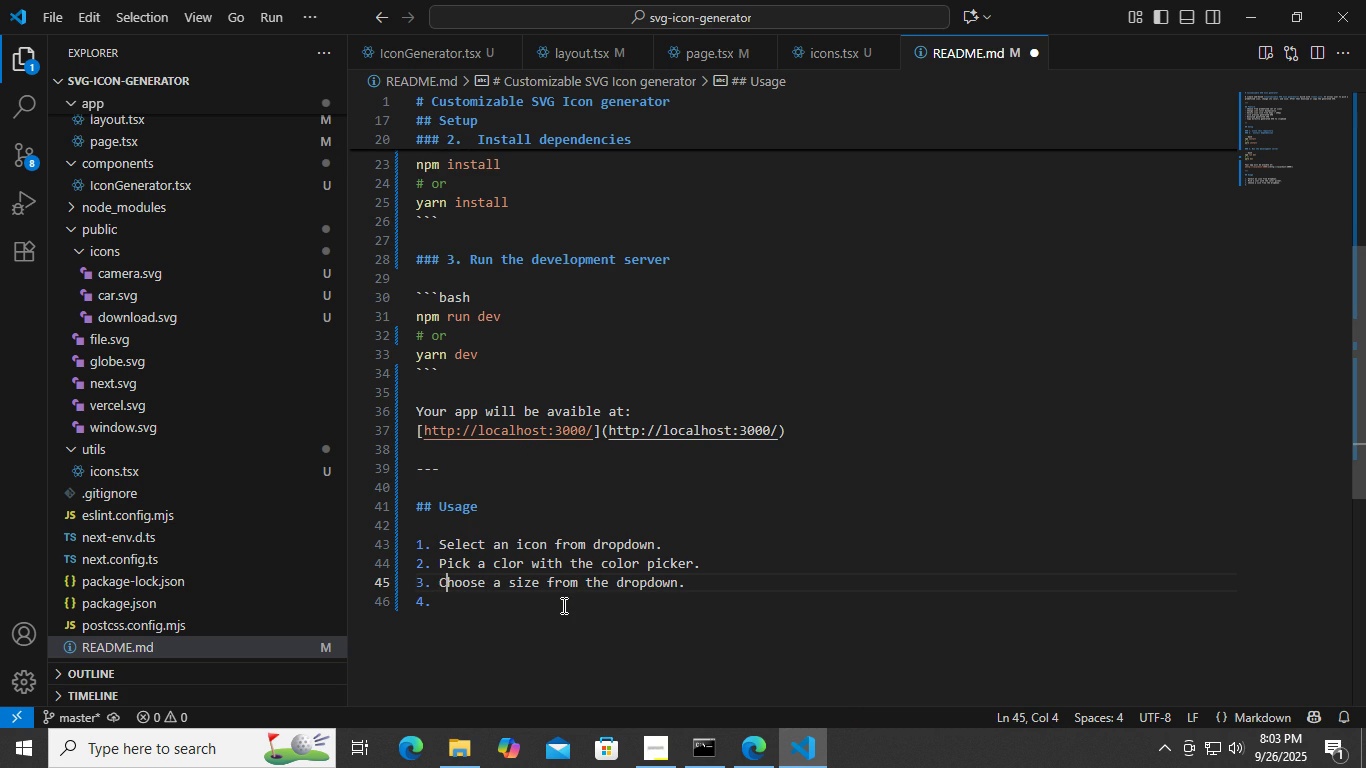 
key(Shift+C)
 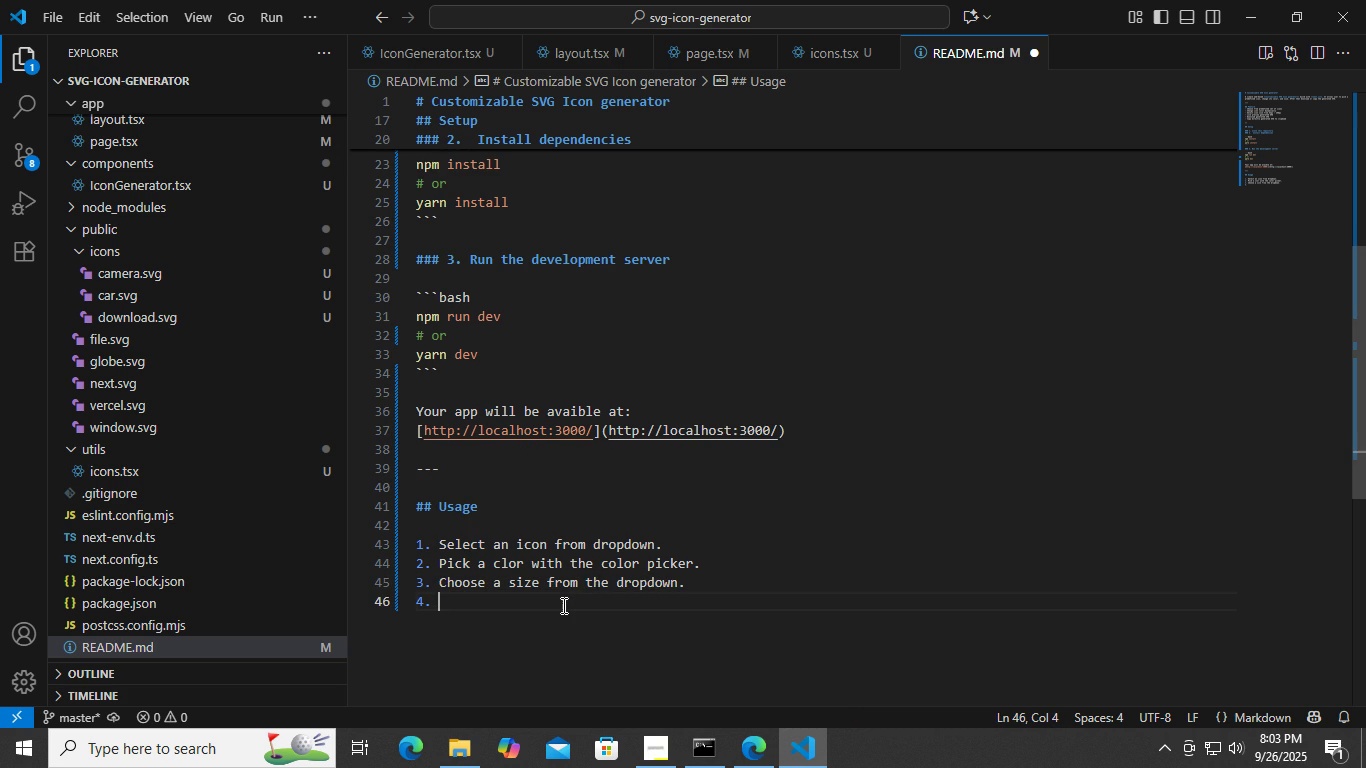 
key(ArrowDown)
 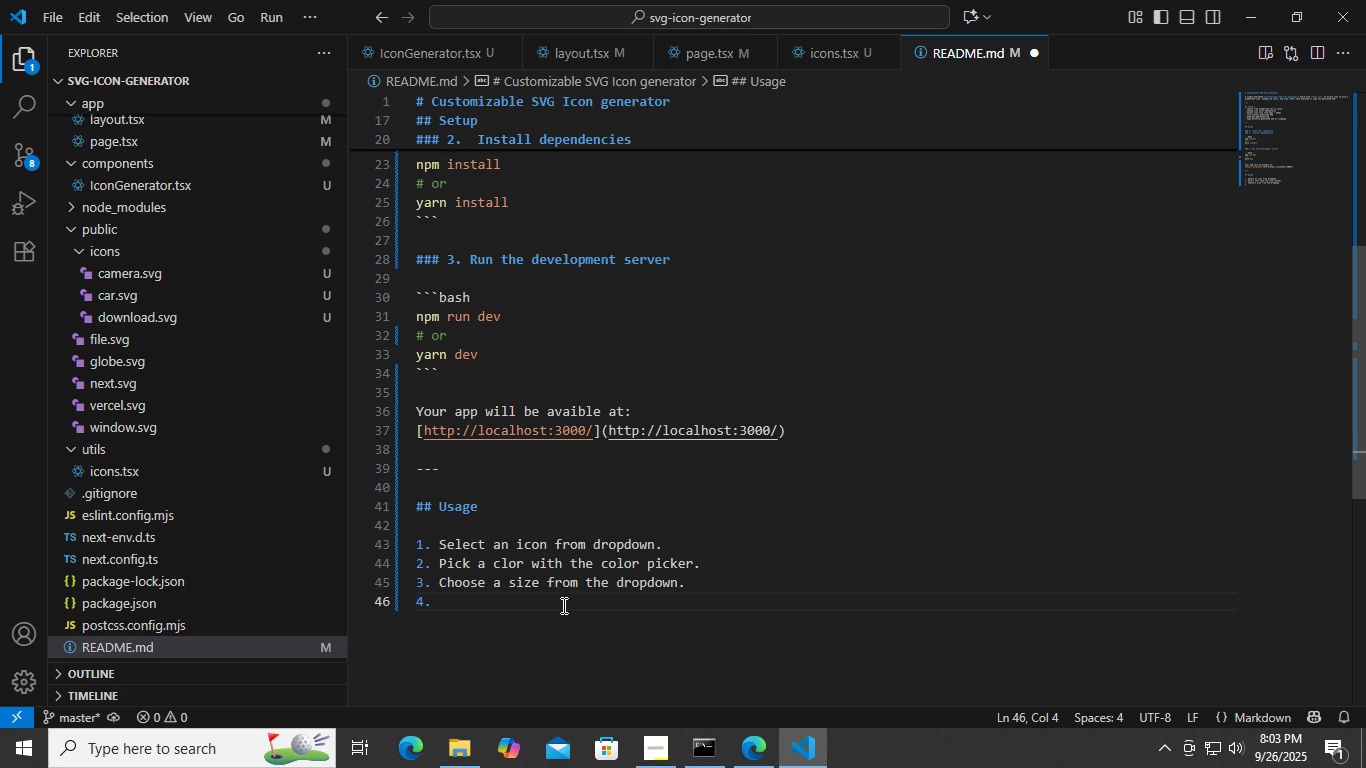 
type(preview updates instanly in the preview box.)
 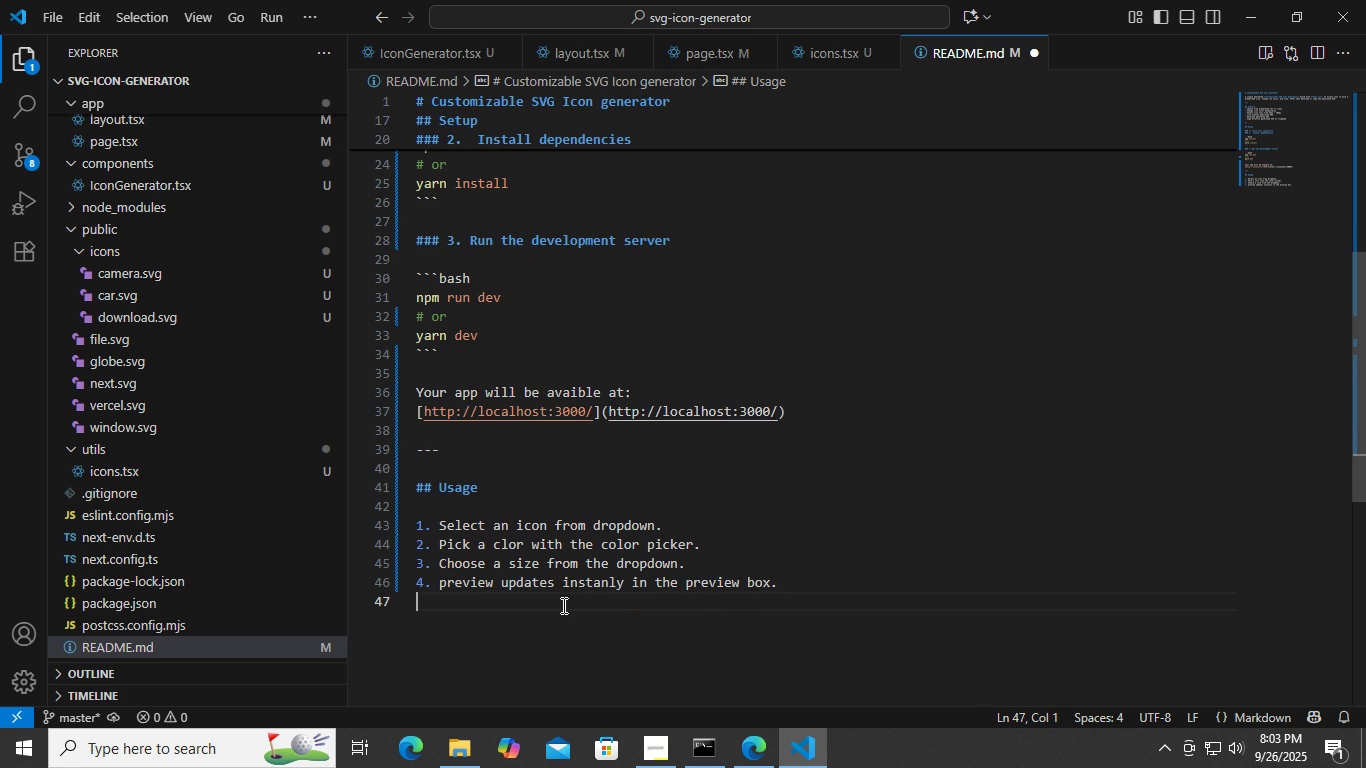 
key(Enter)
 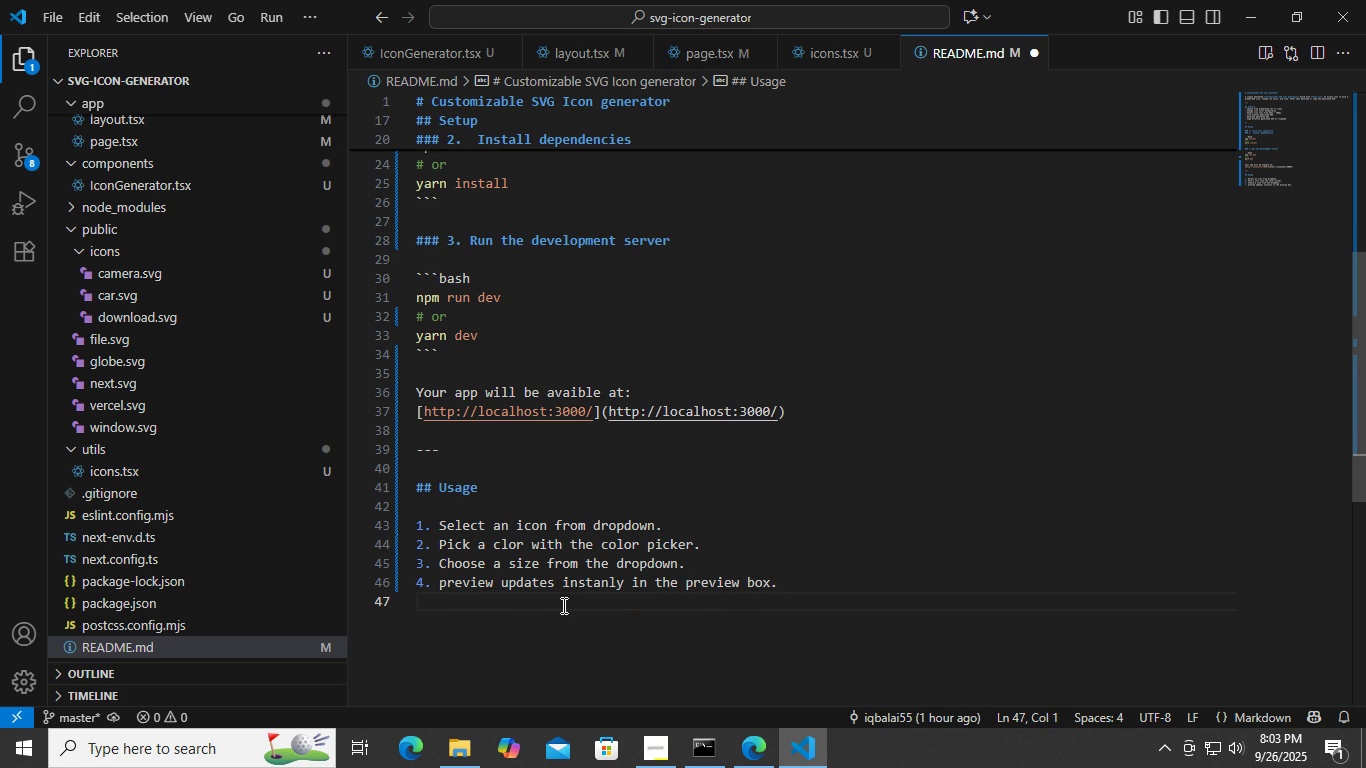 
type(5. Click download SVG to download or Copy SVG to copy )